 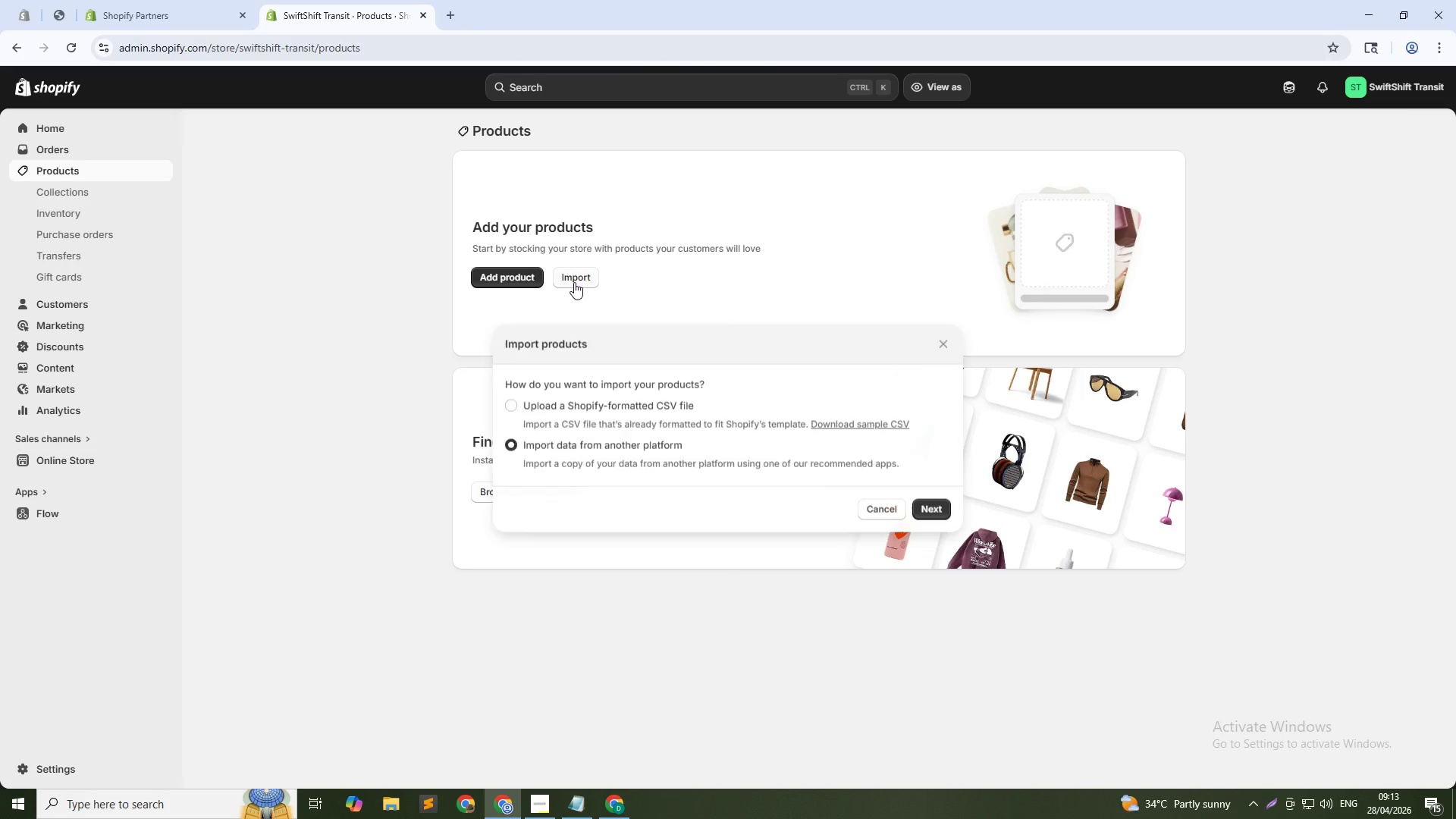 
left_click([930, 507])
 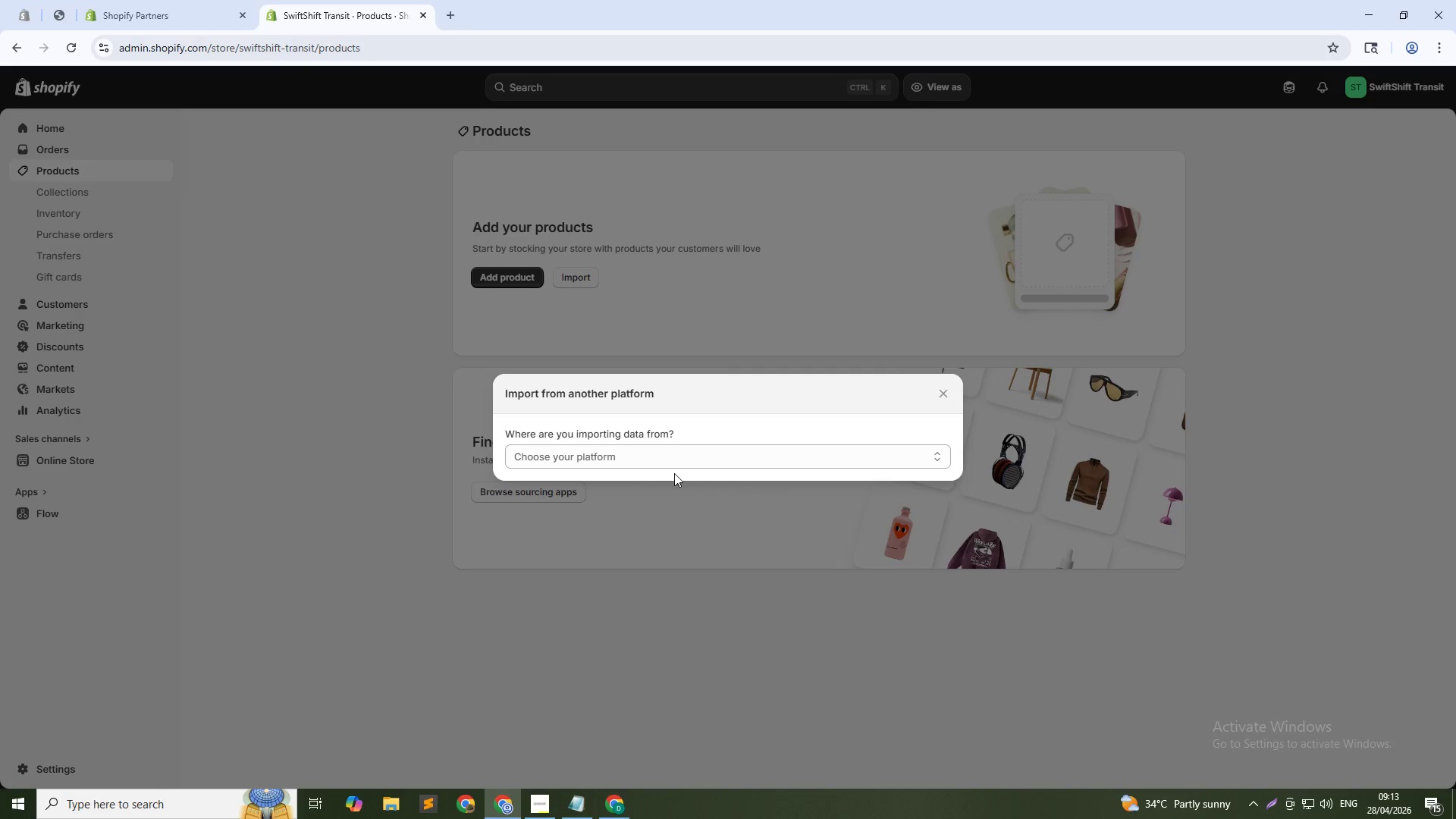 
left_click([654, 451])
 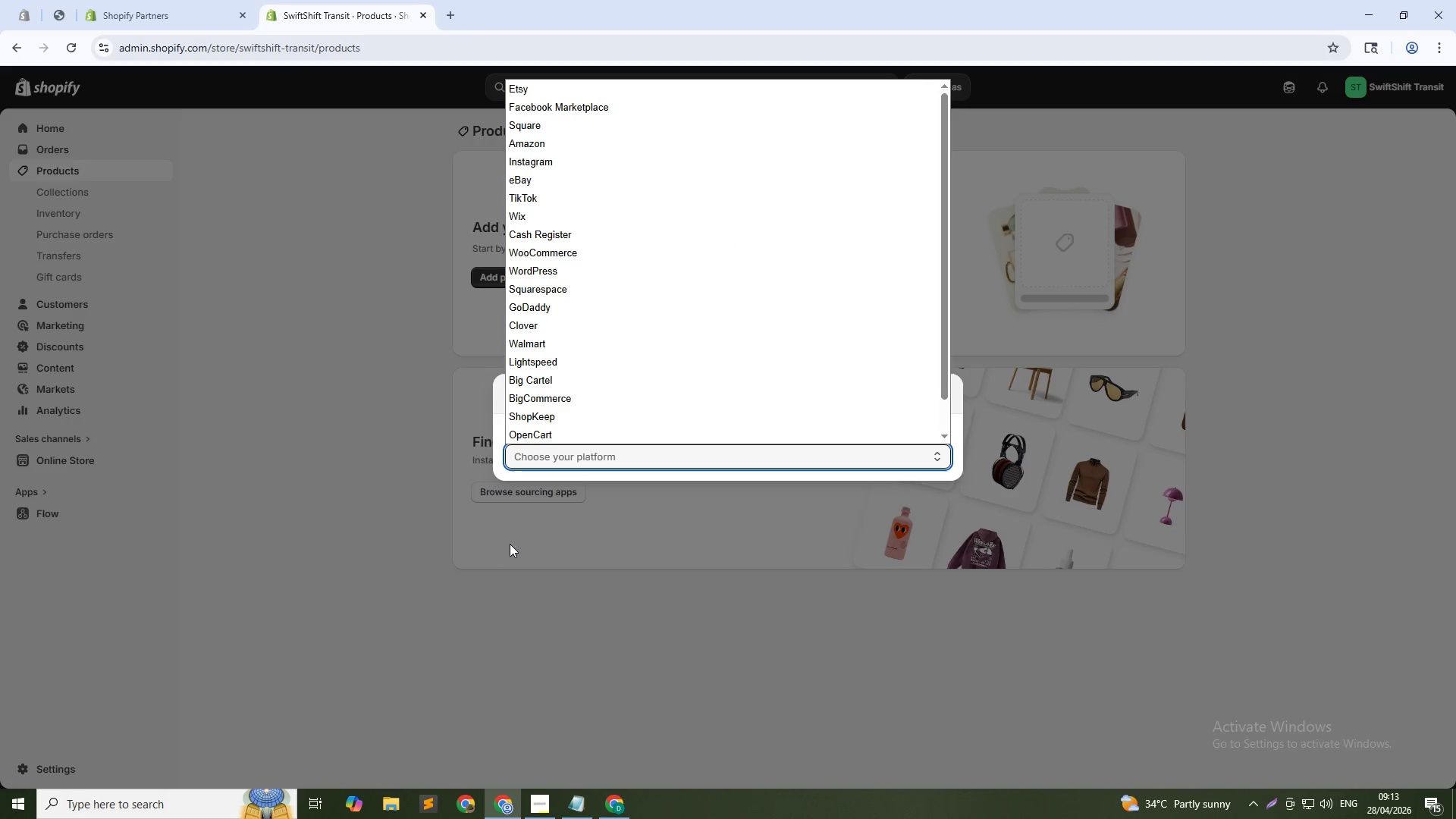 
left_click([514, 565])
 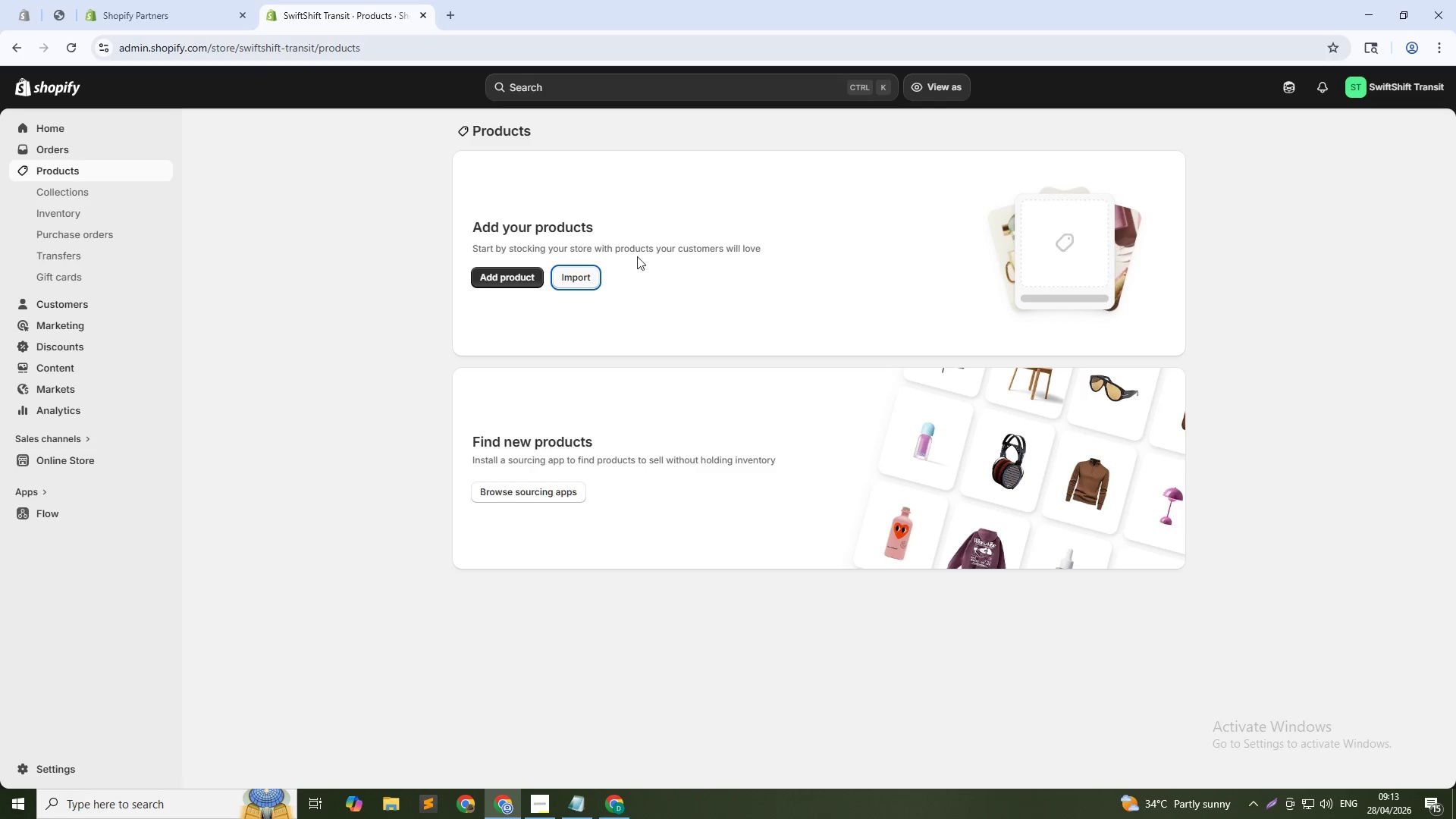 
left_click([566, 269])
 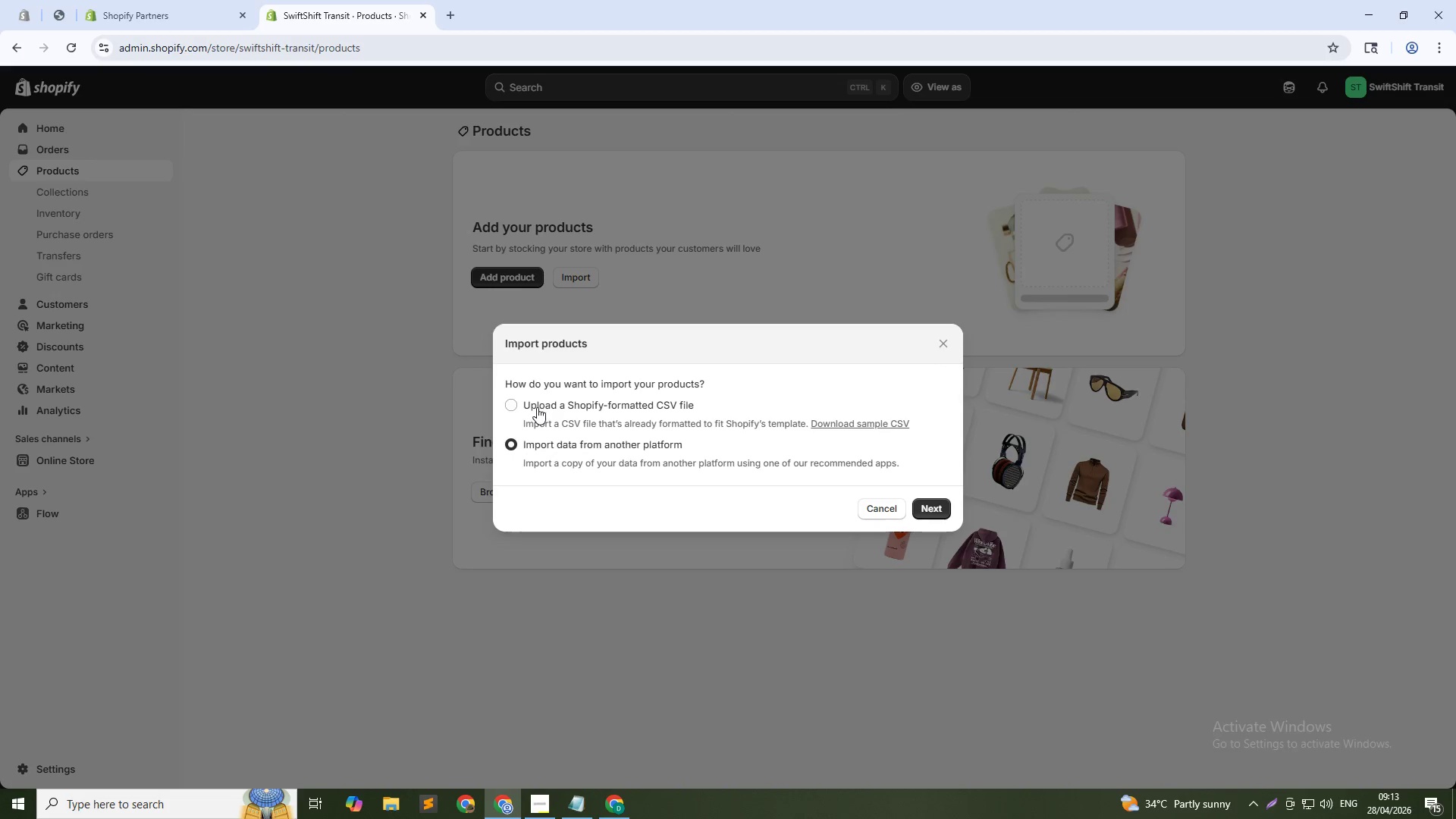 
left_click([537, 407])
 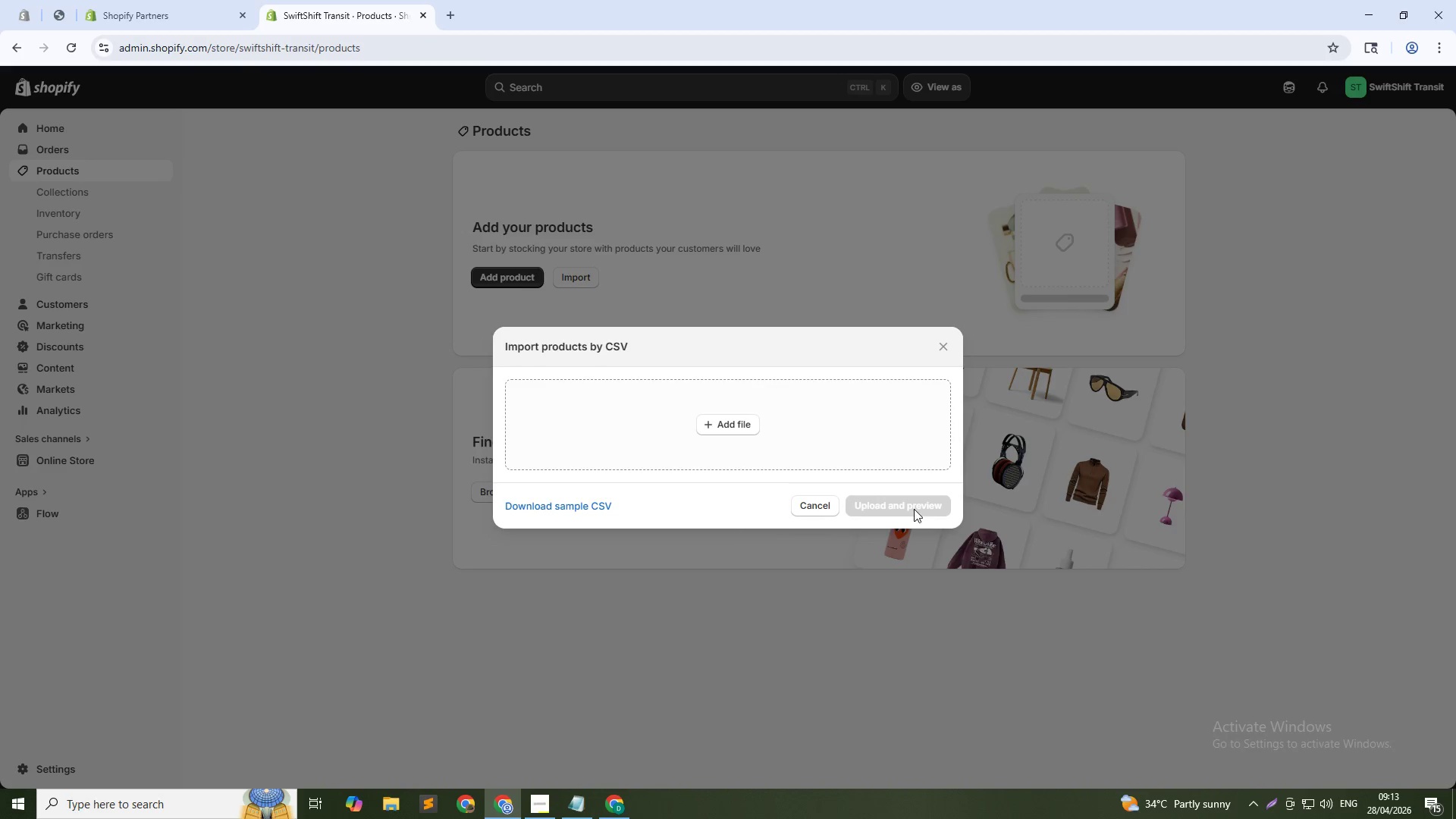 
left_click([714, 426])
 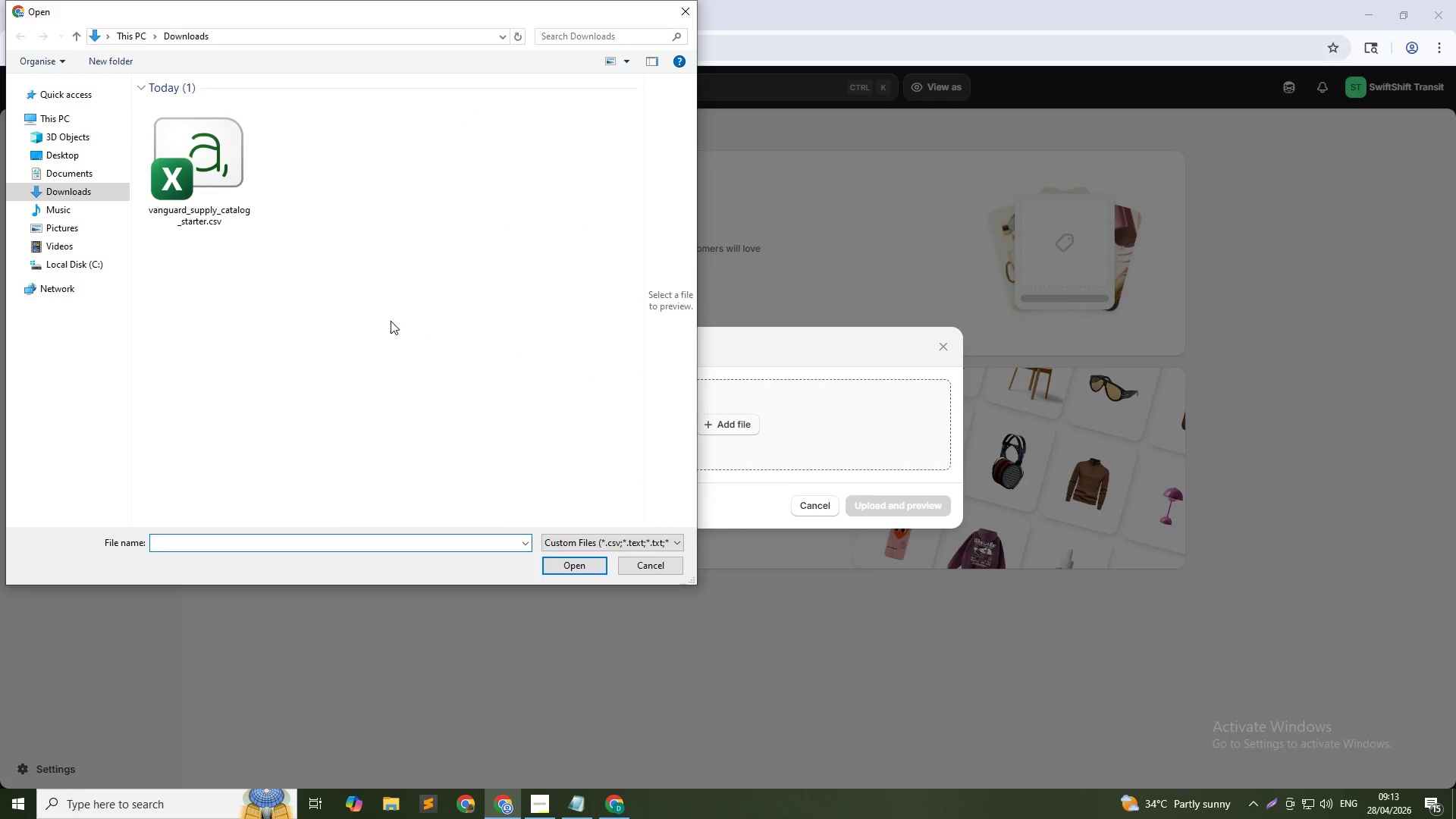 
left_click([190, 194])
 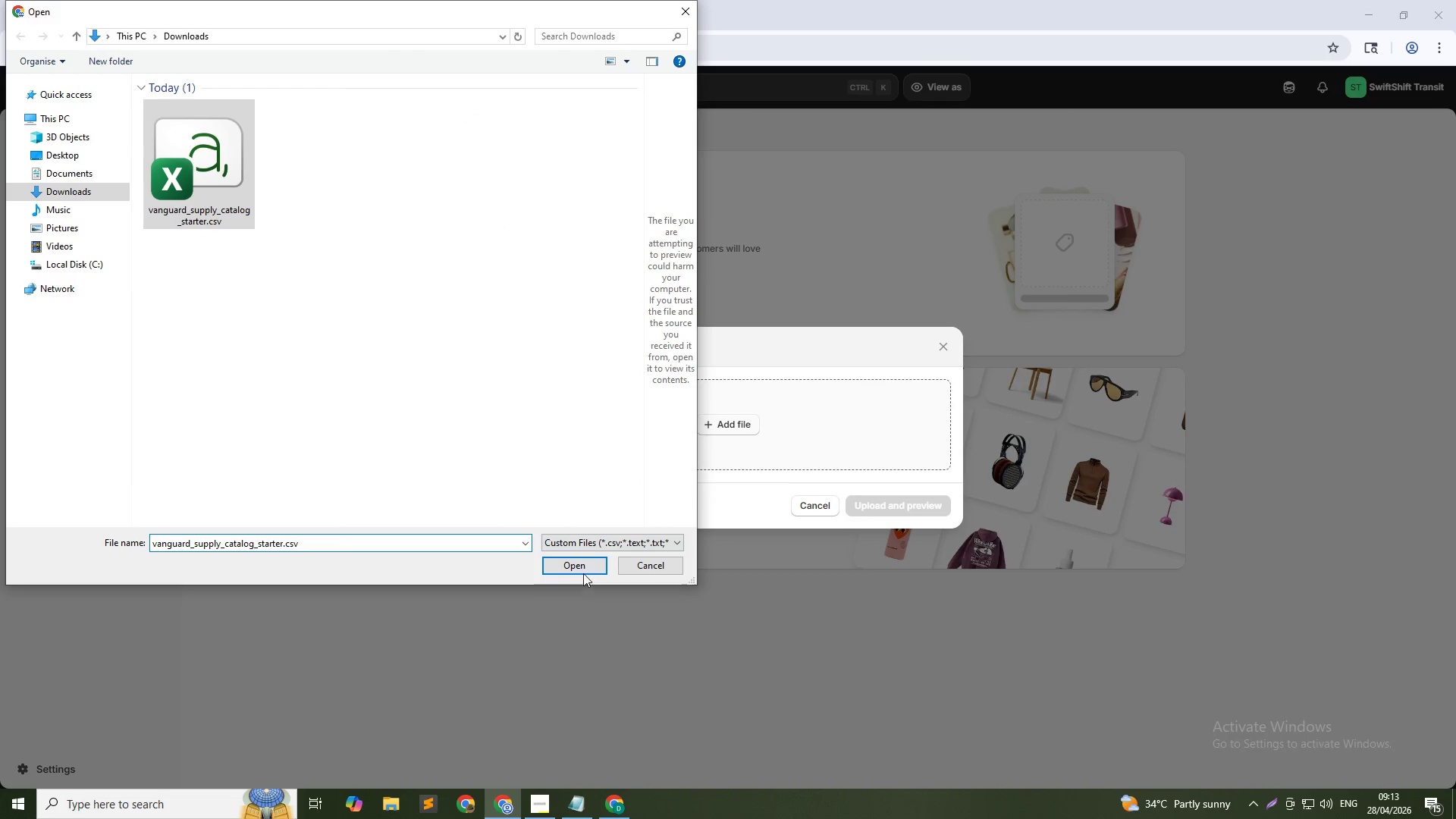 
left_click([578, 566])
 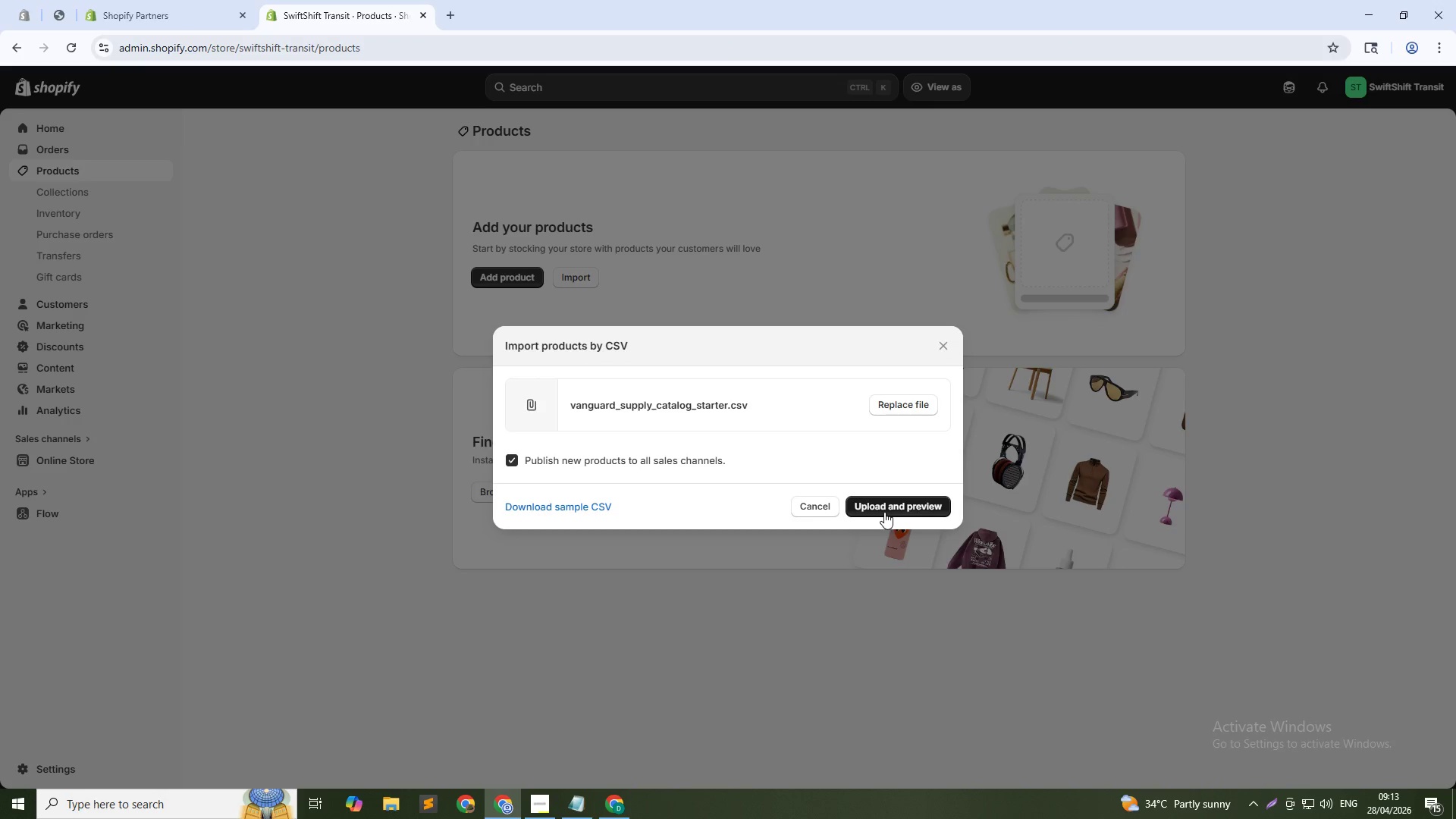 
left_click([885, 508])
 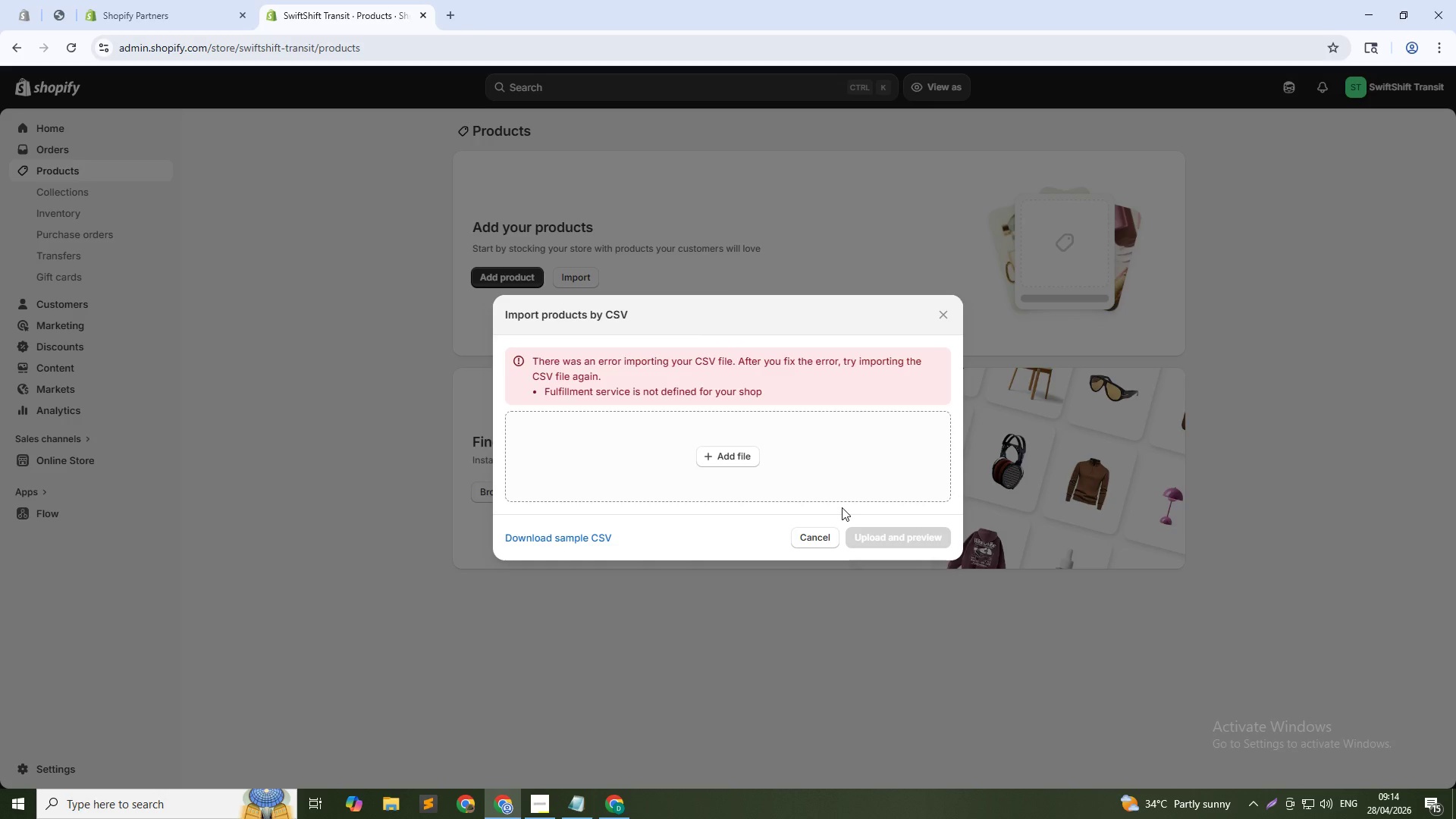 
wait(22.3)
 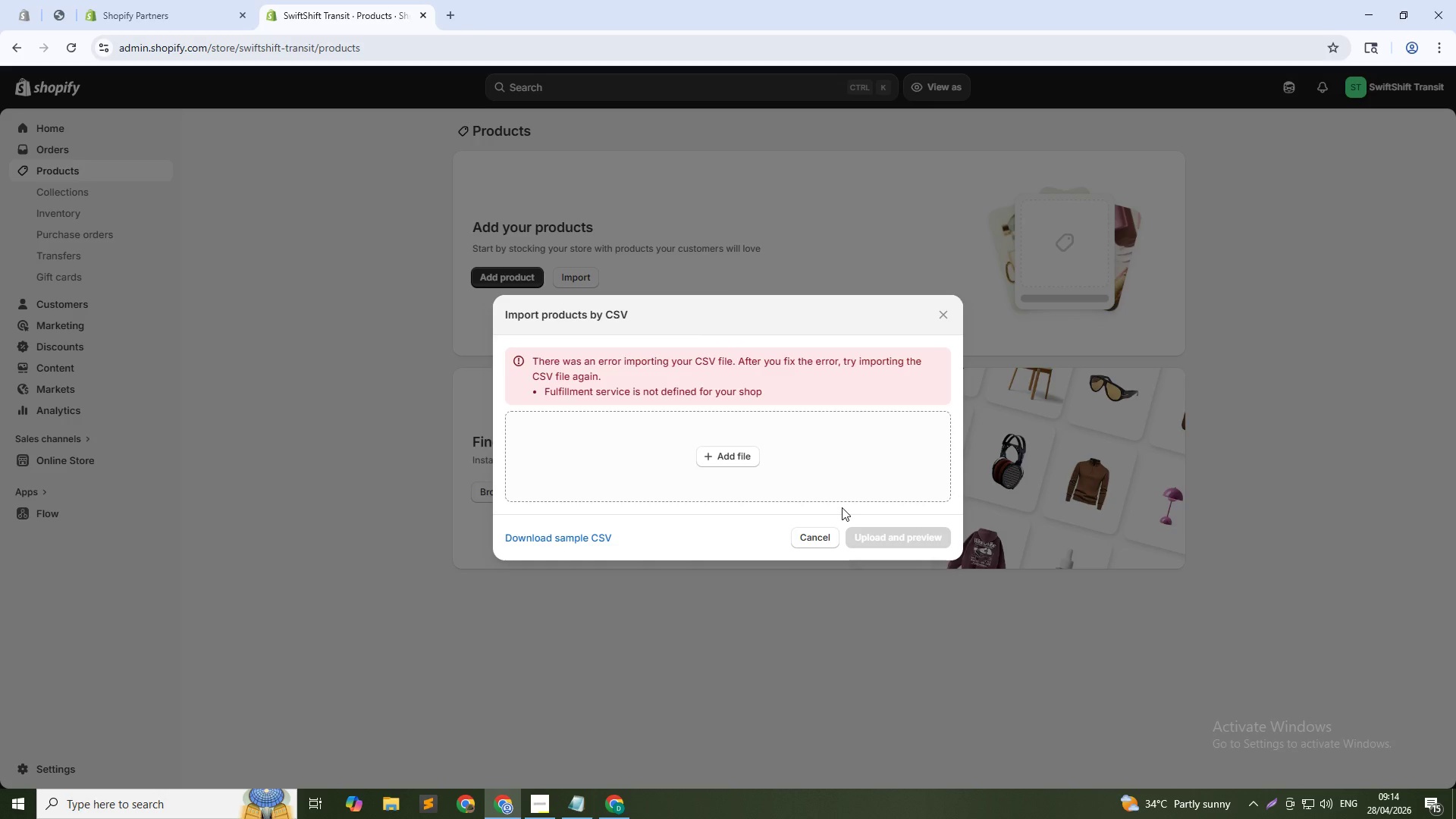 
left_click([734, 459])
 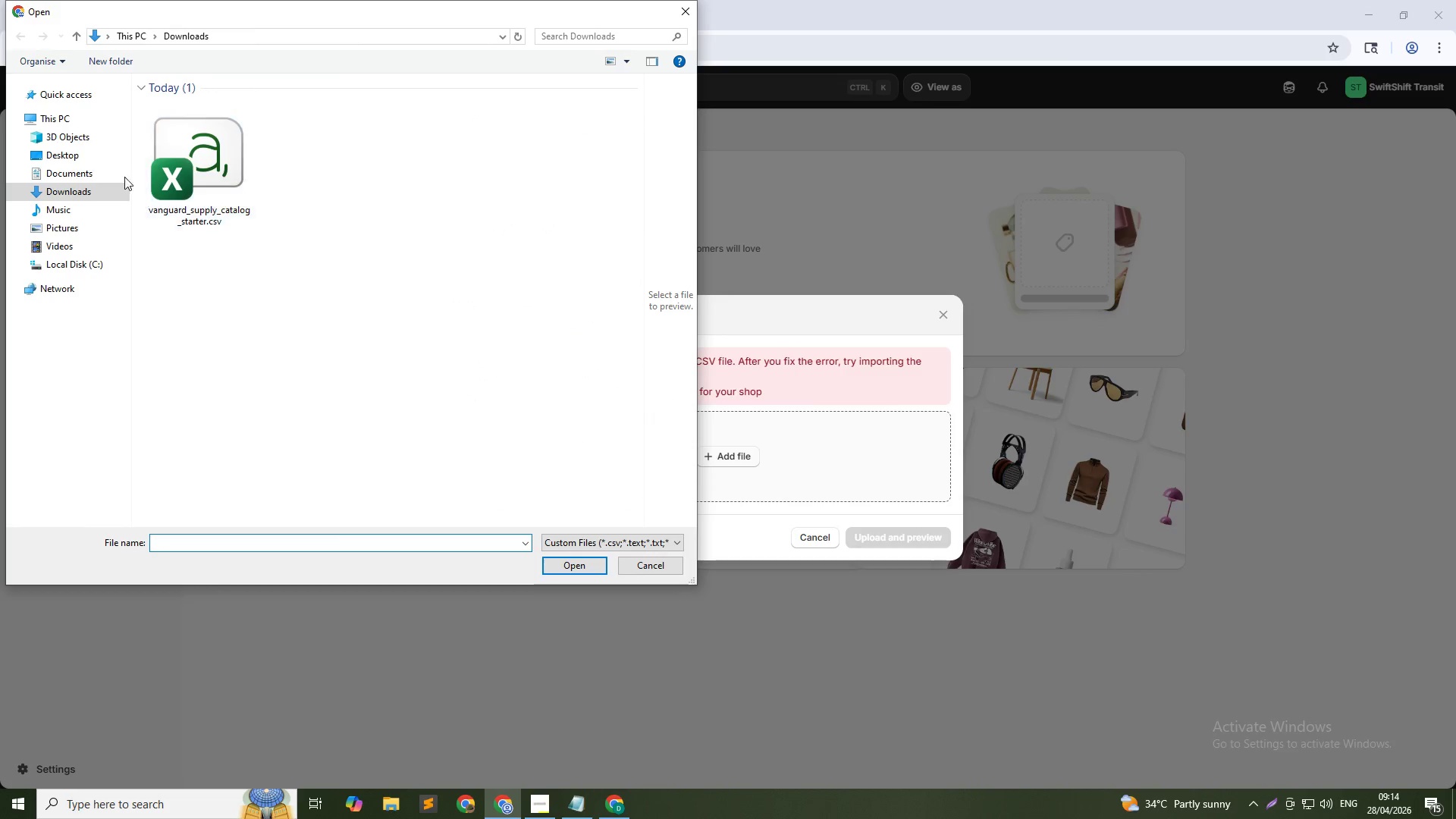 
left_click([208, 152])
 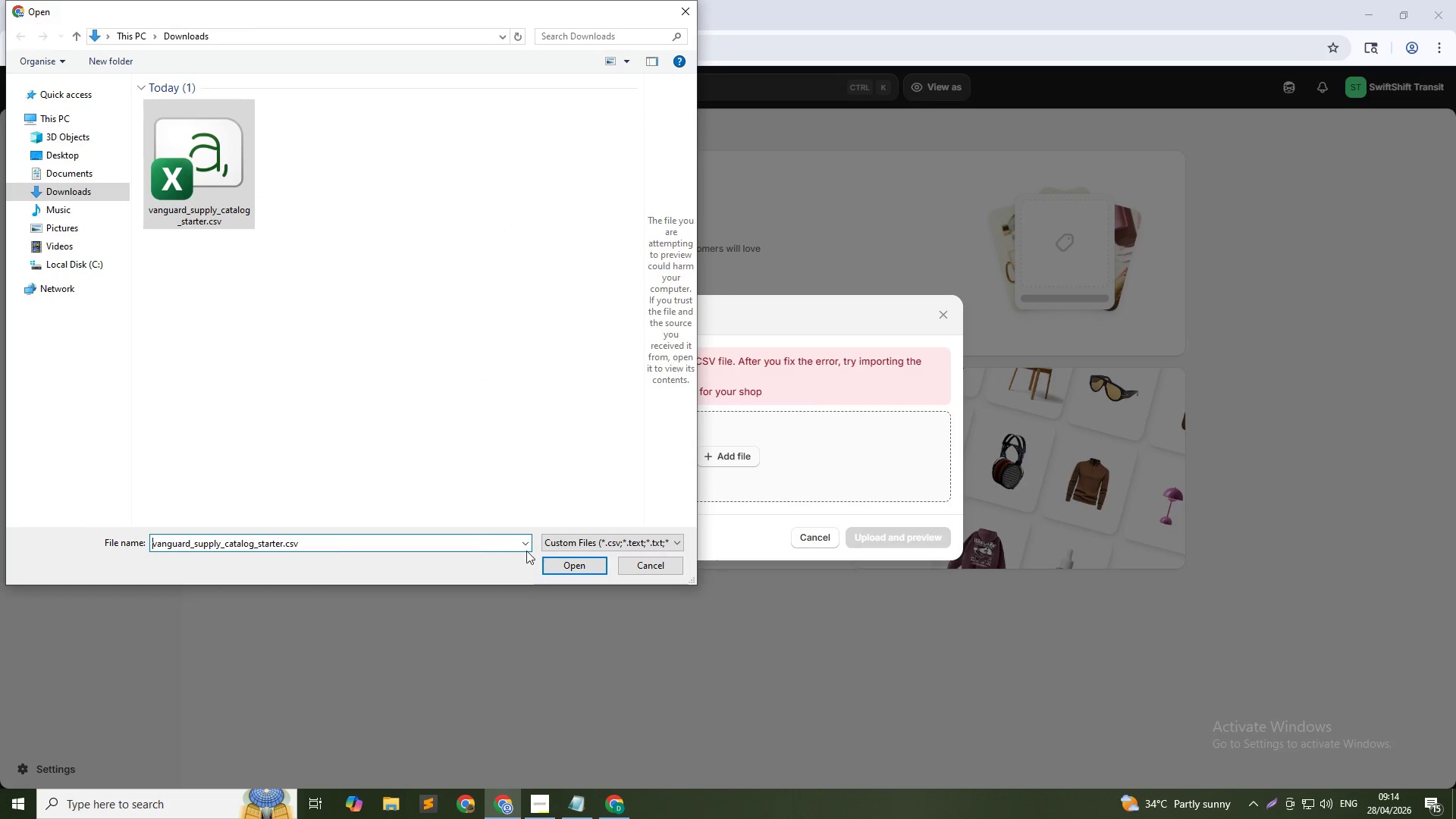 
left_click([562, 570])
 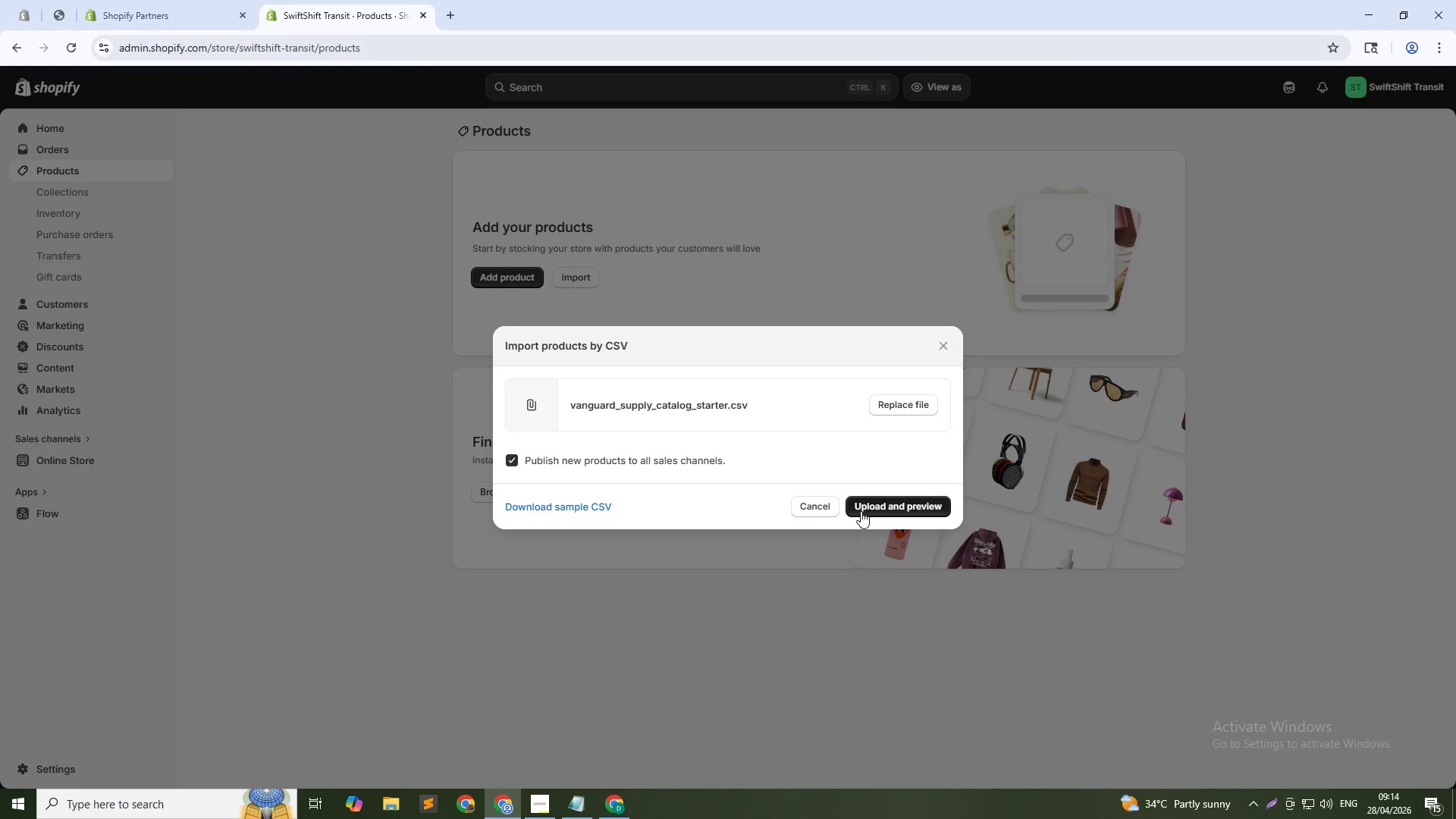 
left_click([864, 511])
 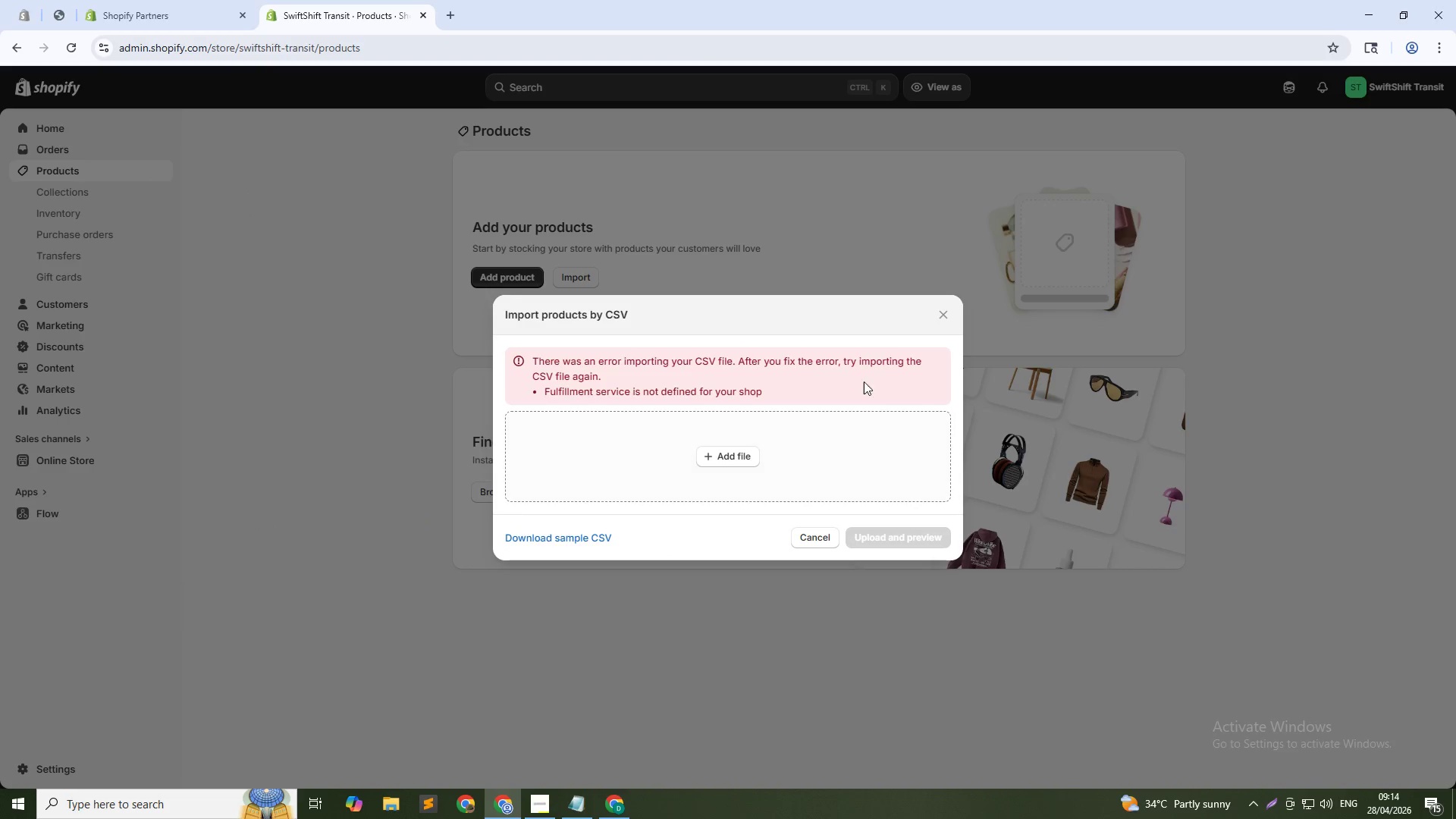 
wait(5.22)
 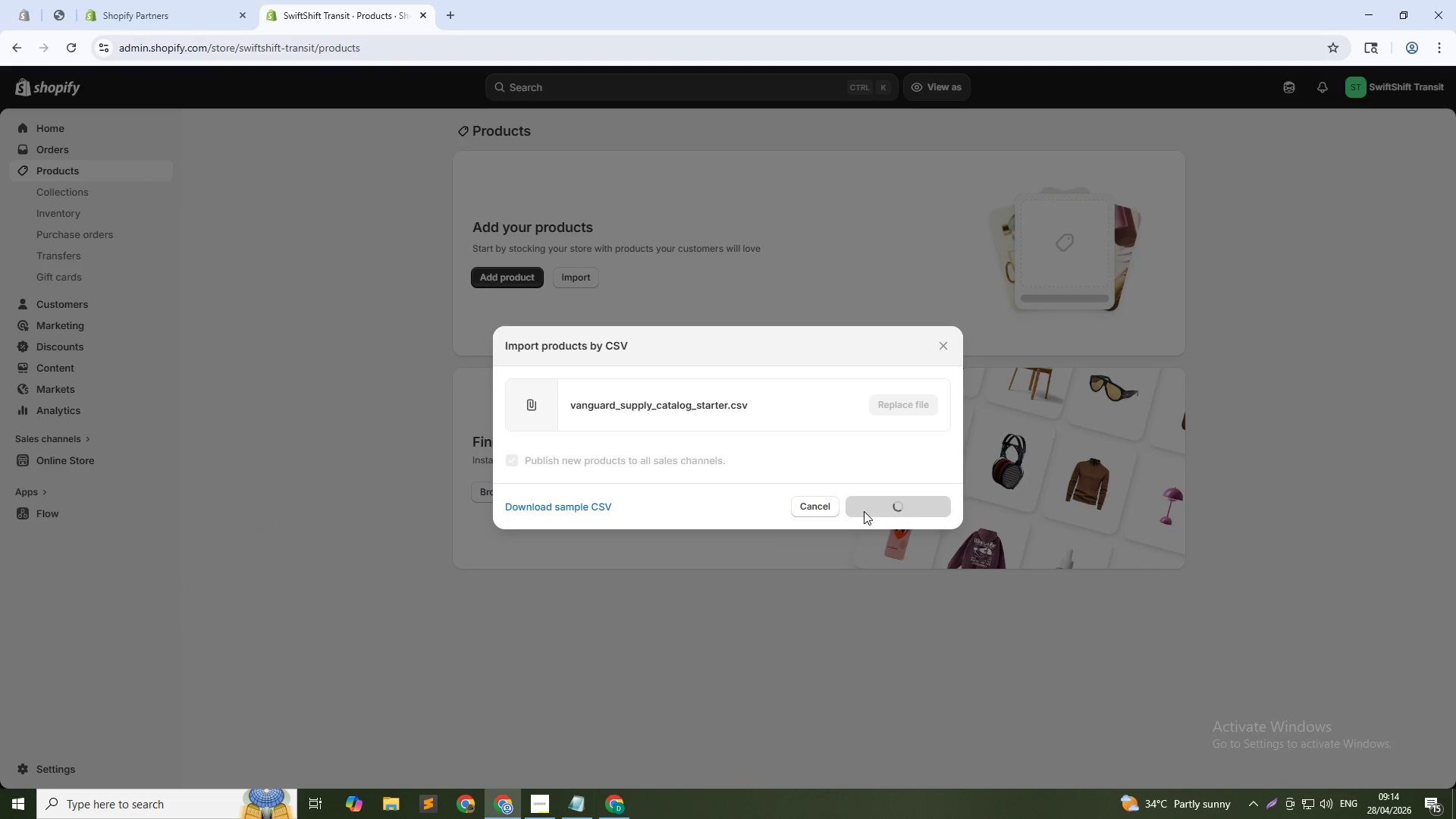 
left_click([940, 318])
 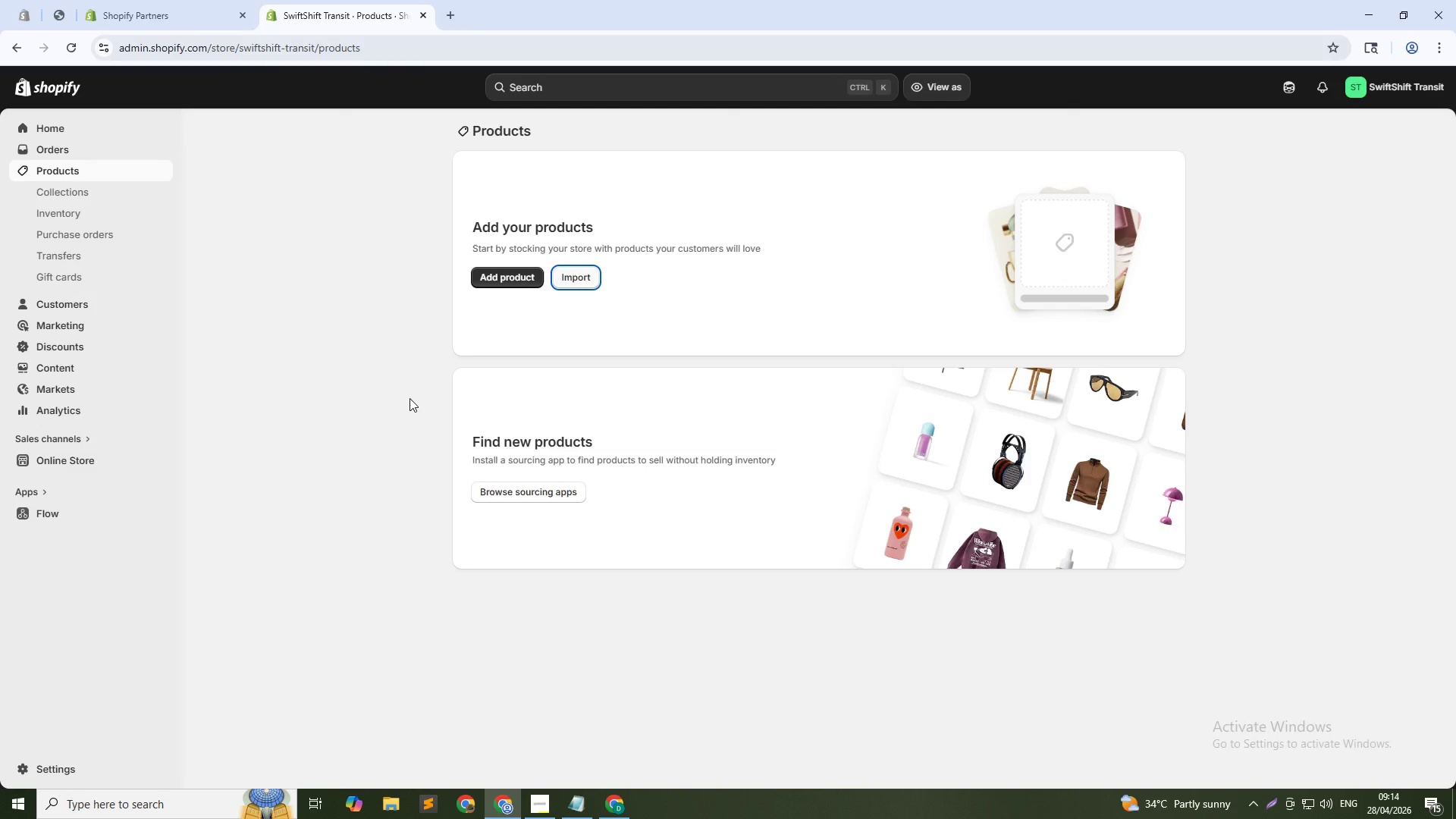 
left_click([404, 397])
 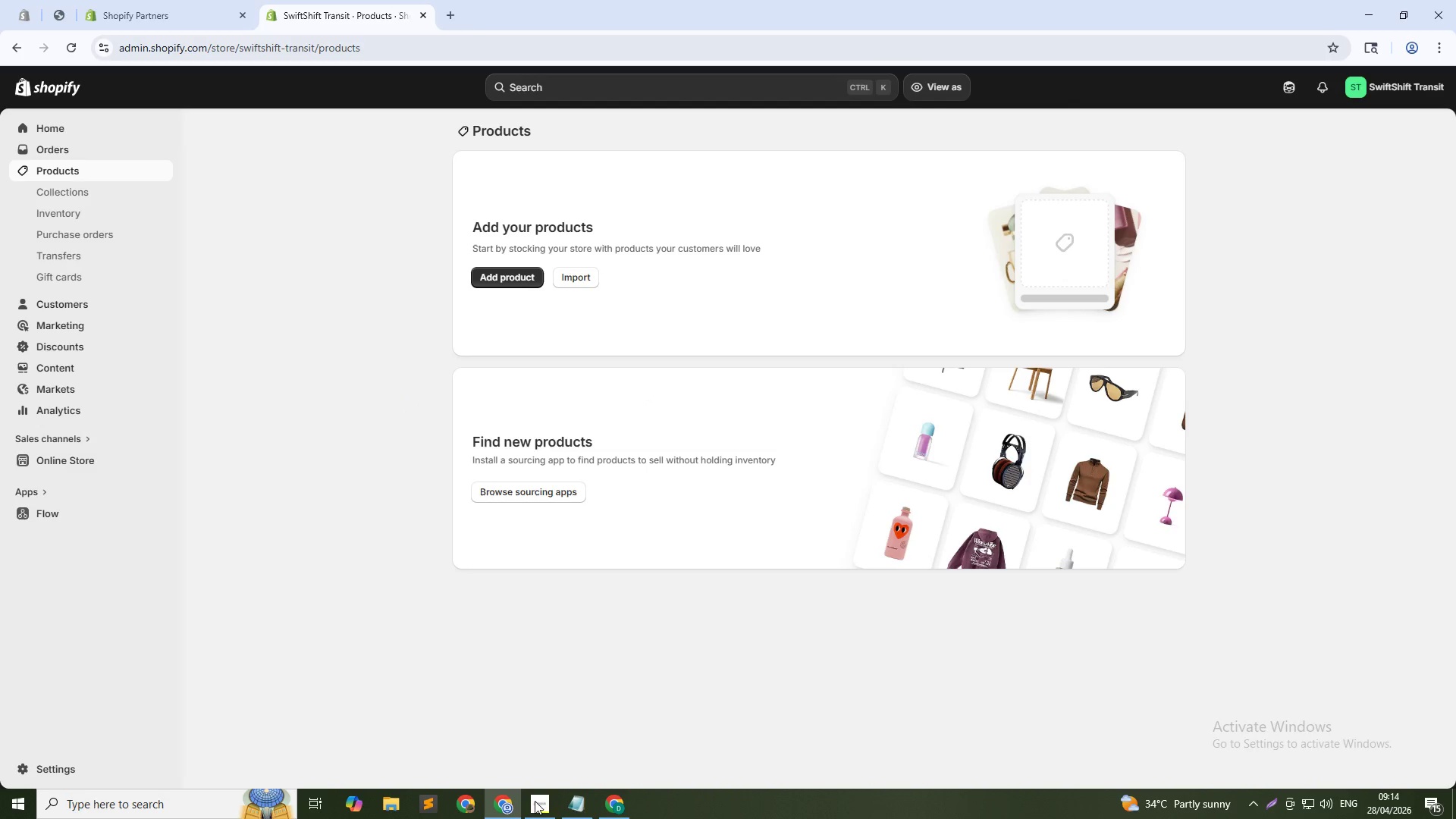 
left_click([531, 805])